 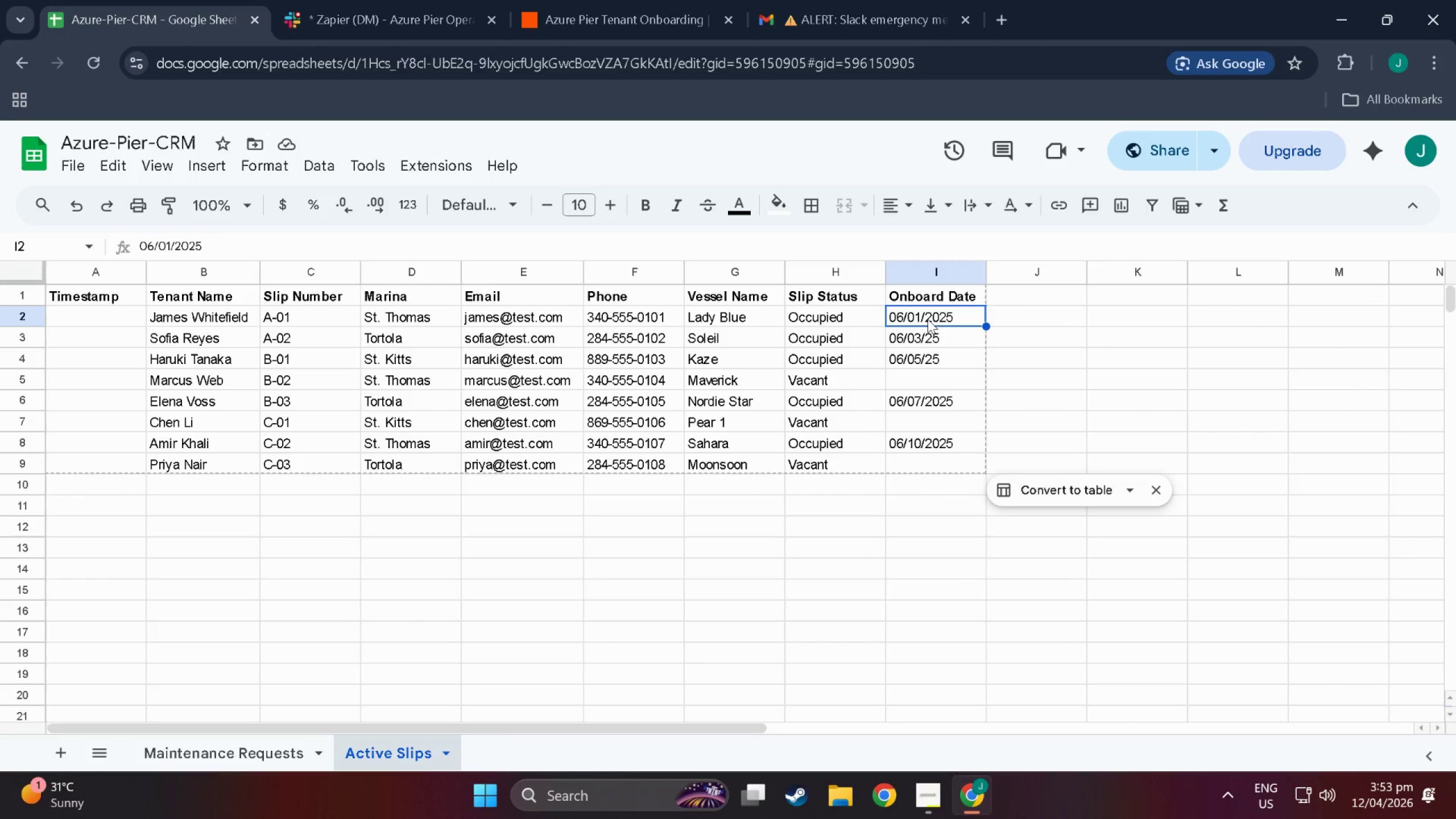 
double_click([928, 319])
 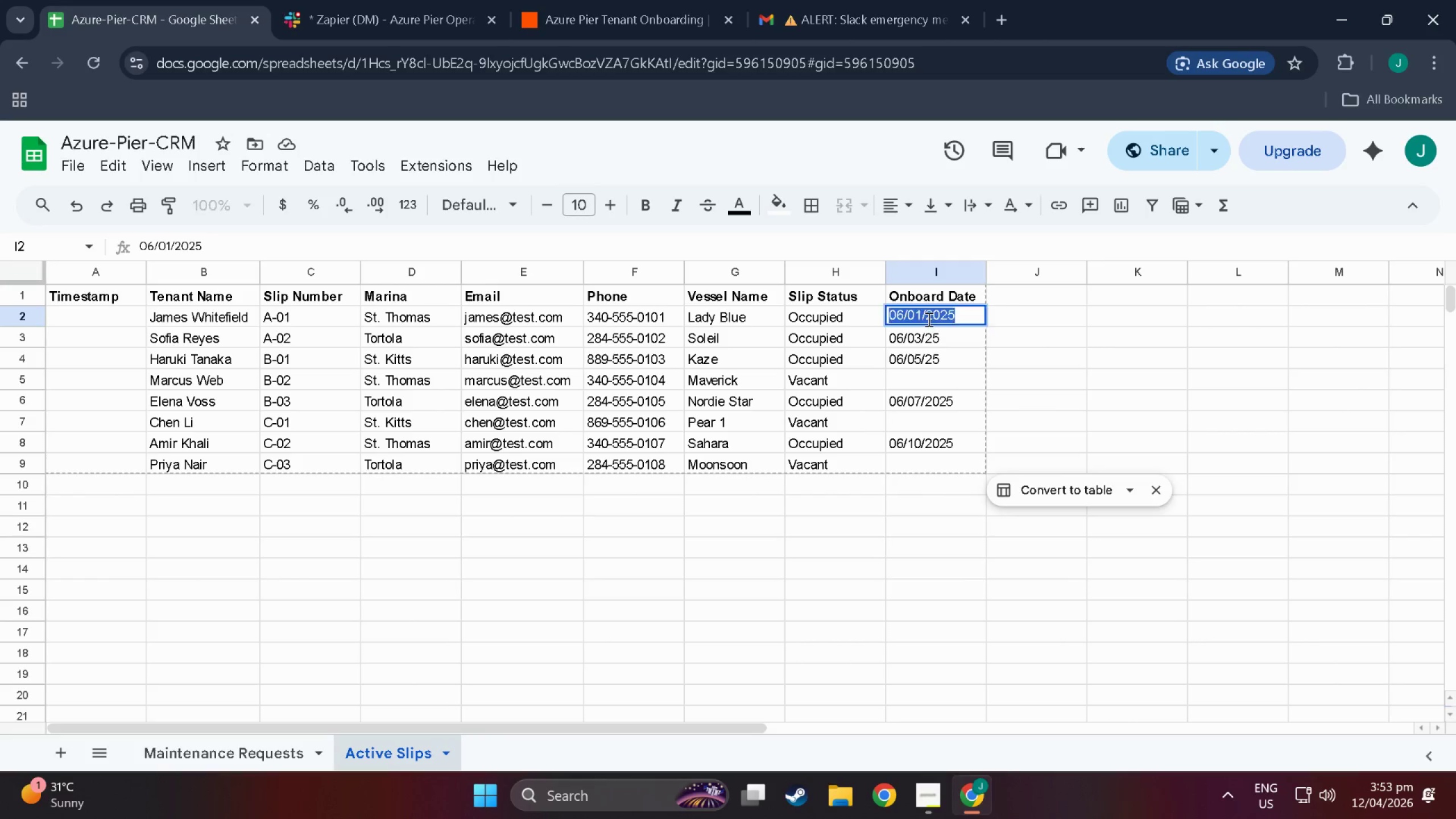 
triple_click([928, 319])
 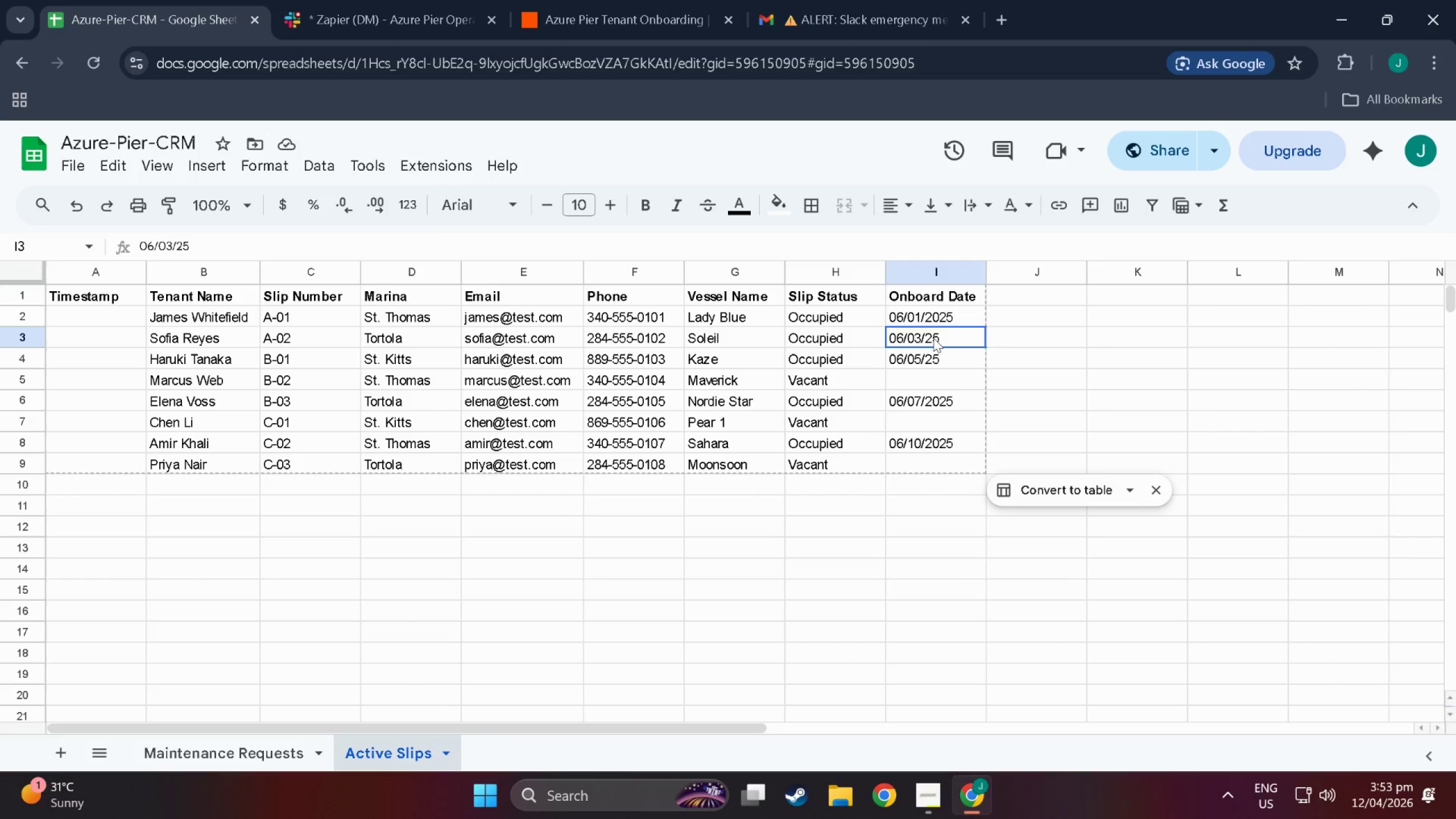 
double_click([933, 338])
 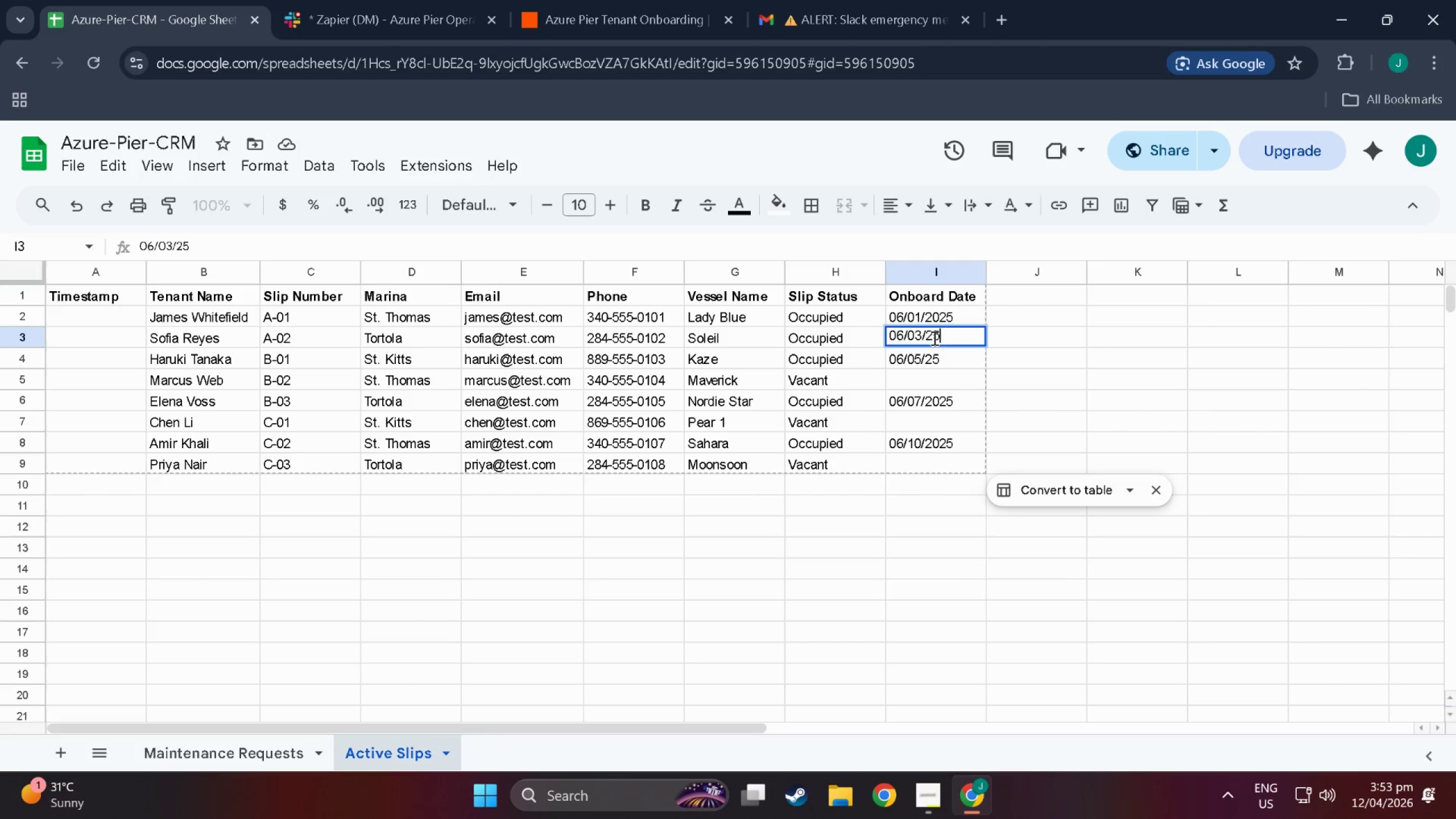 
triple_click([933, 338])
 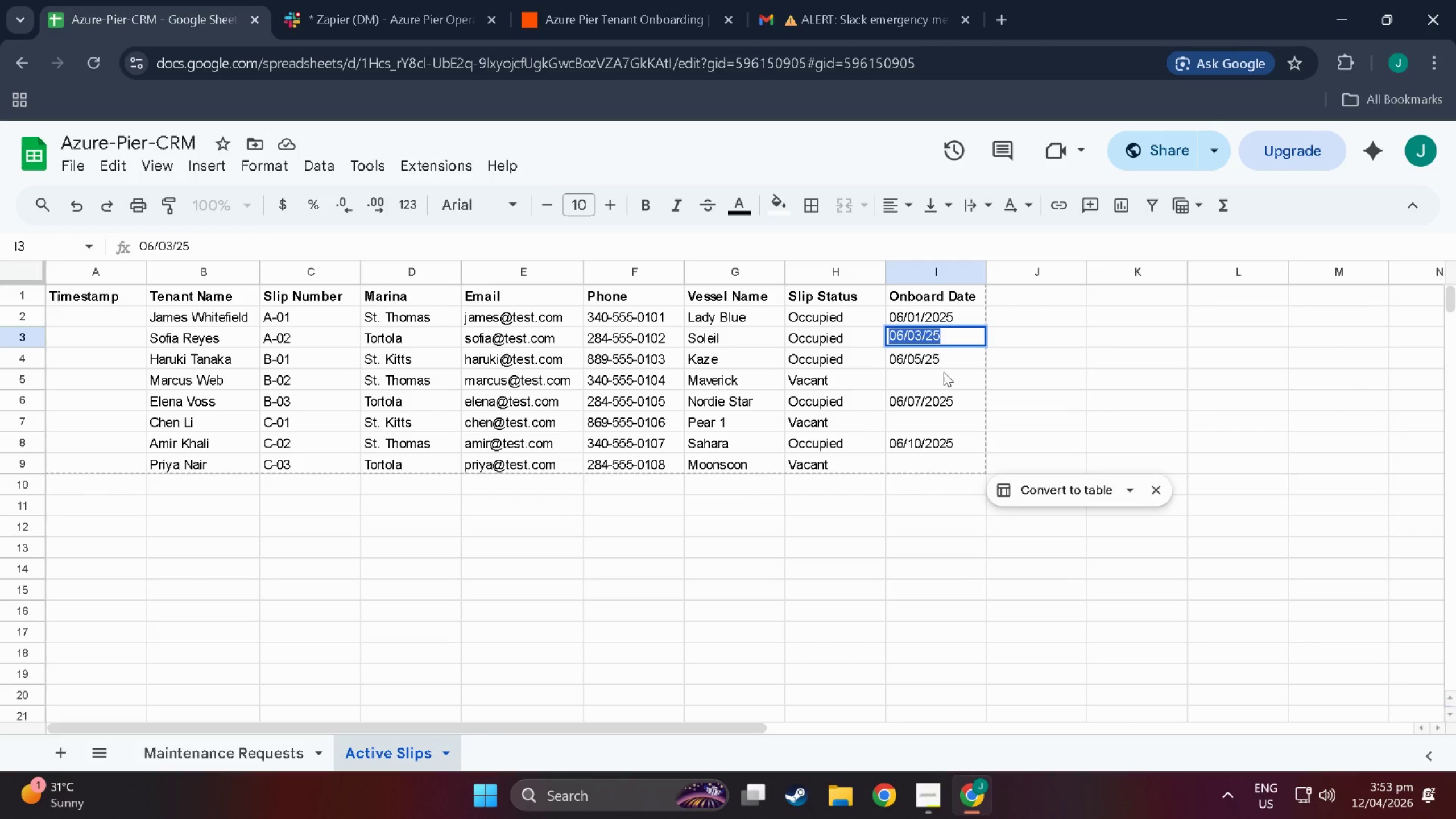 
double_click([938, 364])
 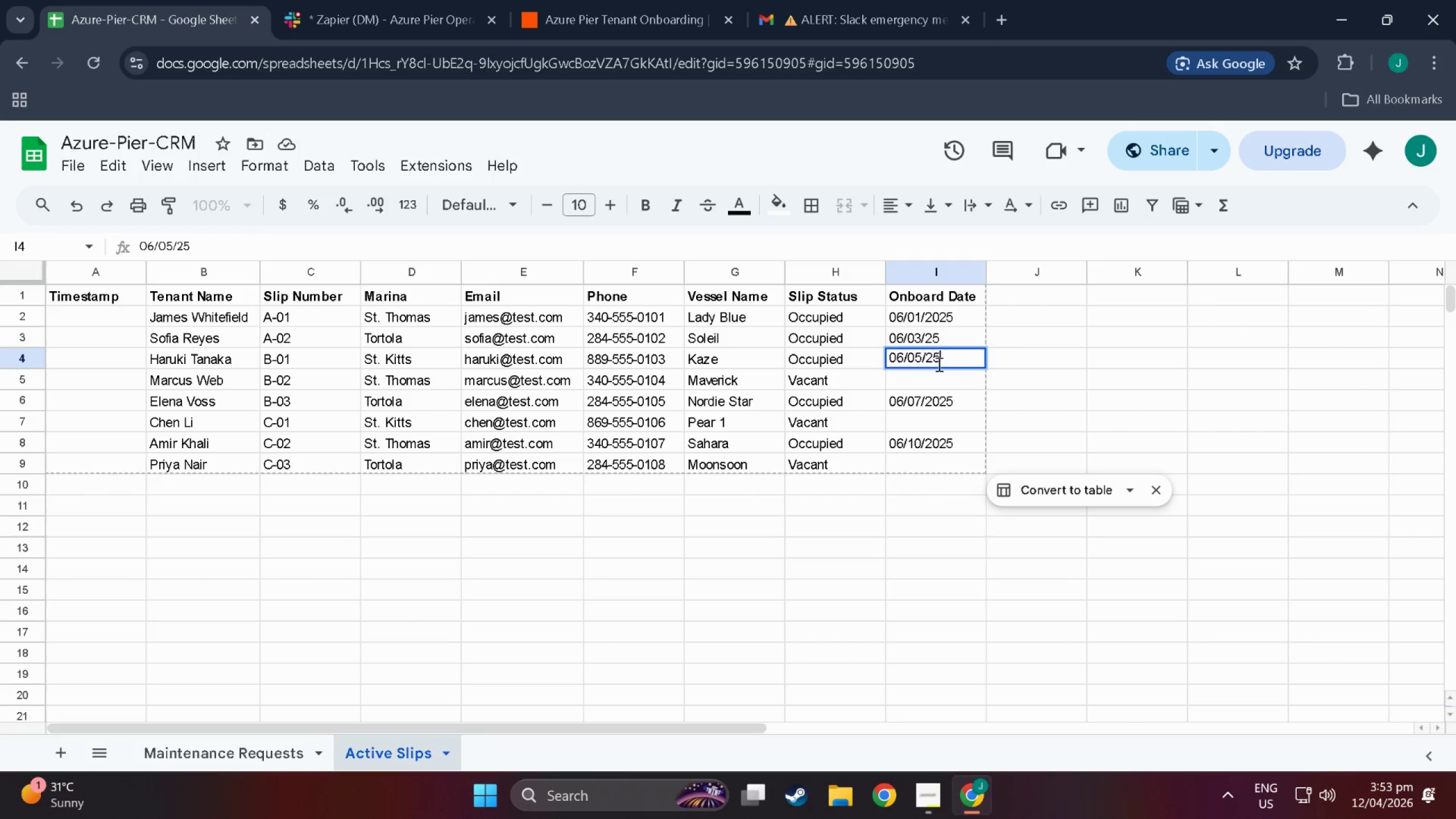 
triple_click([938, 364])
 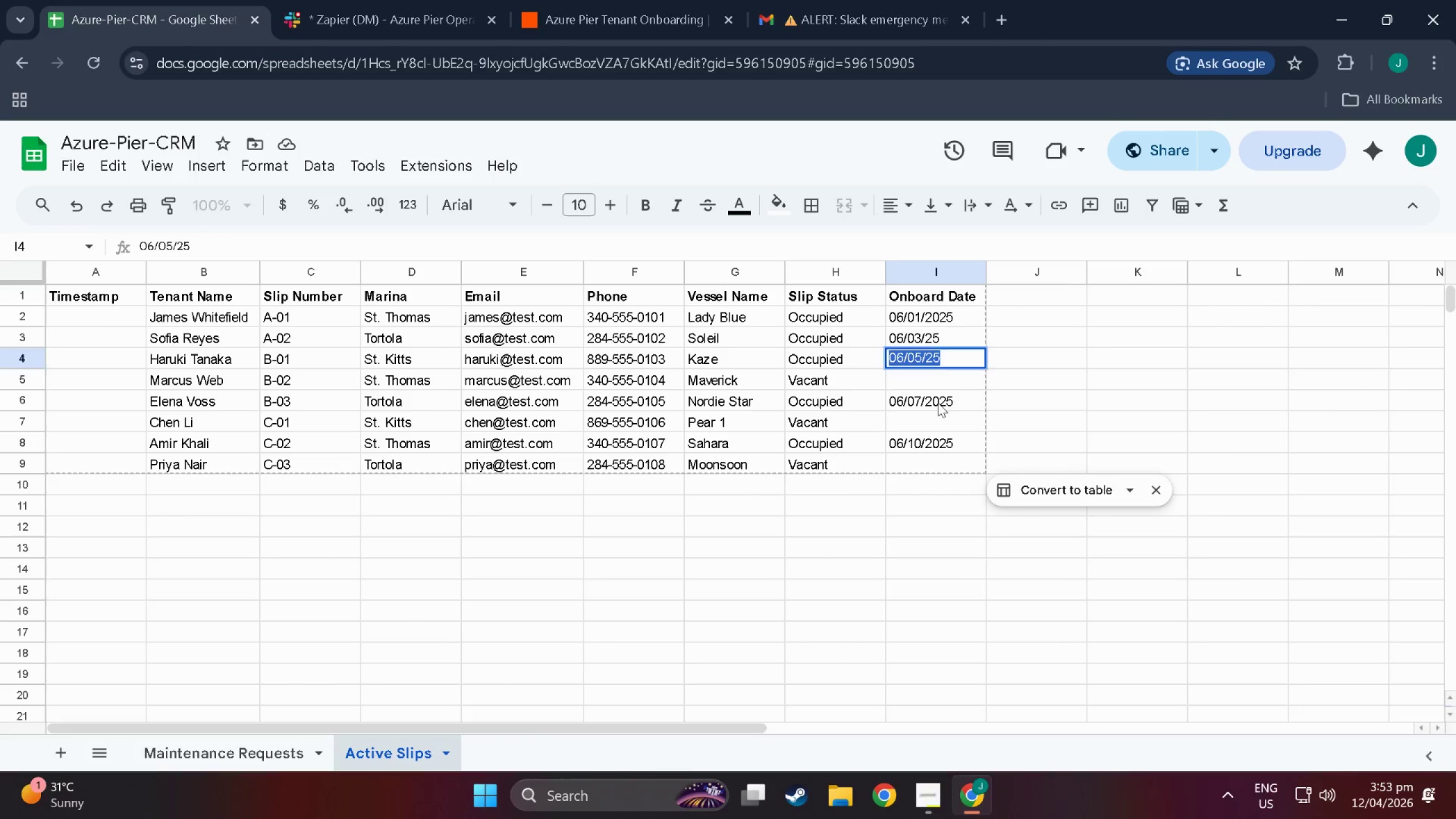 
double_click([938, 403])
 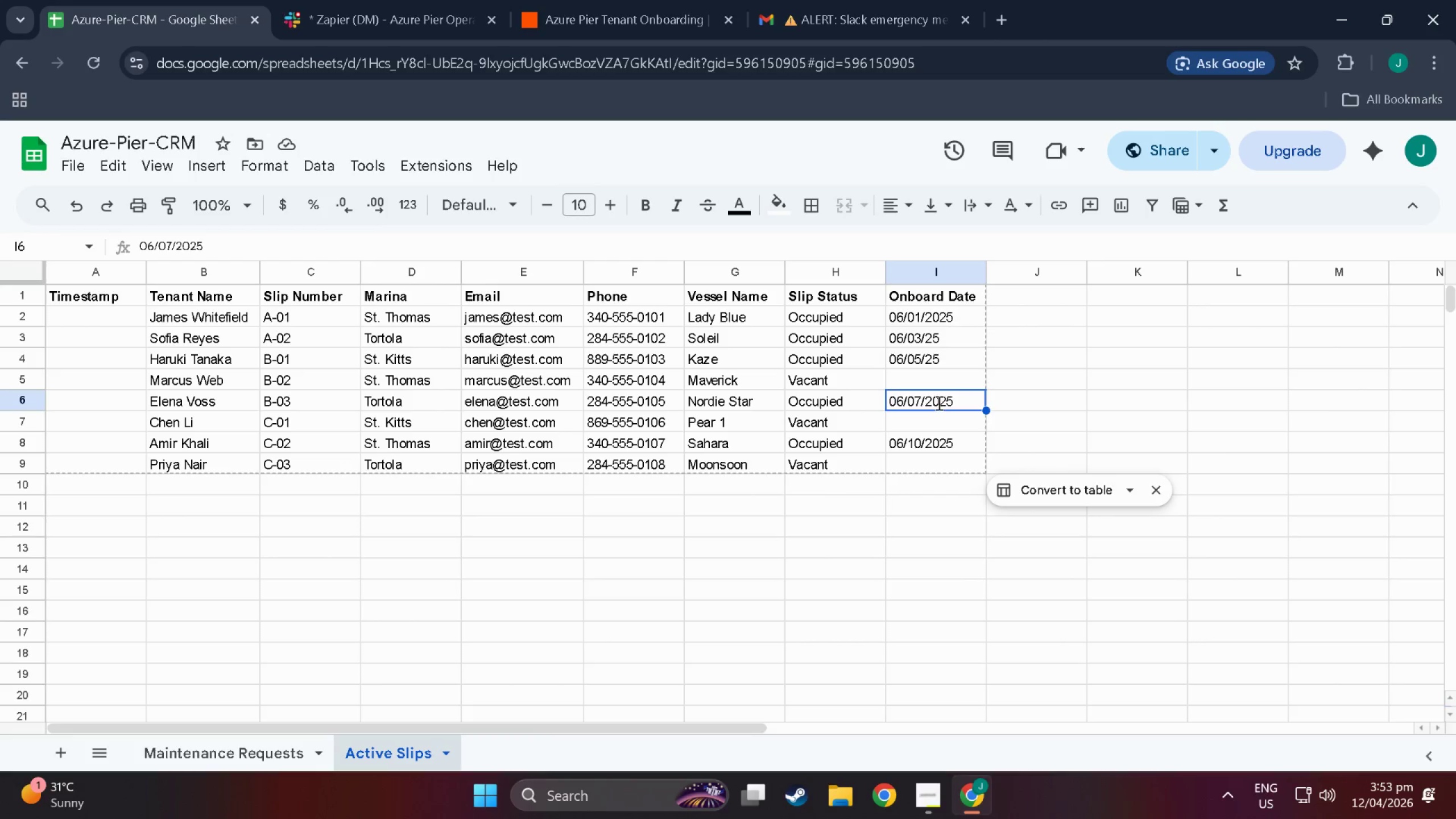 
triple_click([938, 403])
 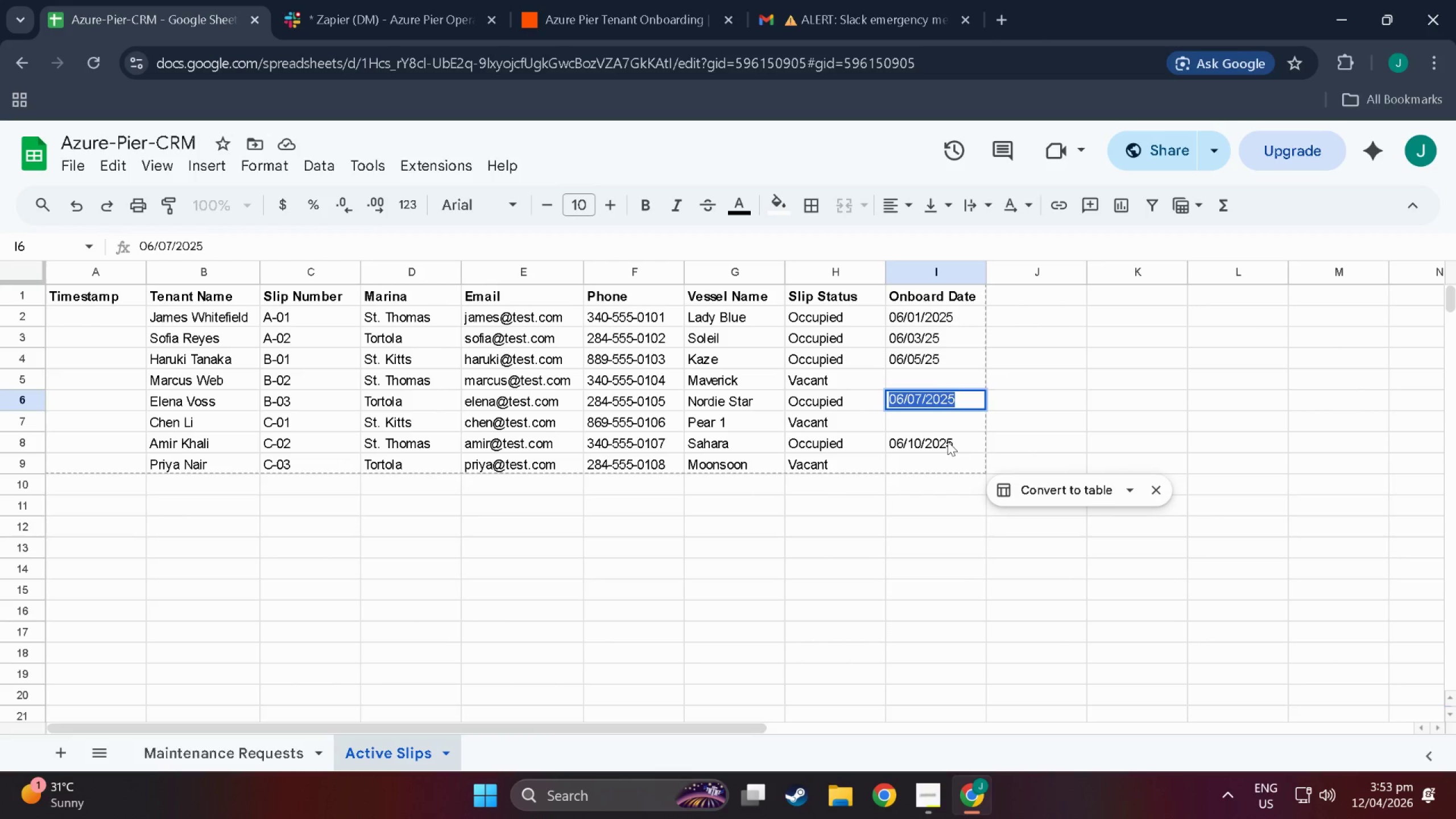 
double_click([948, 441])
 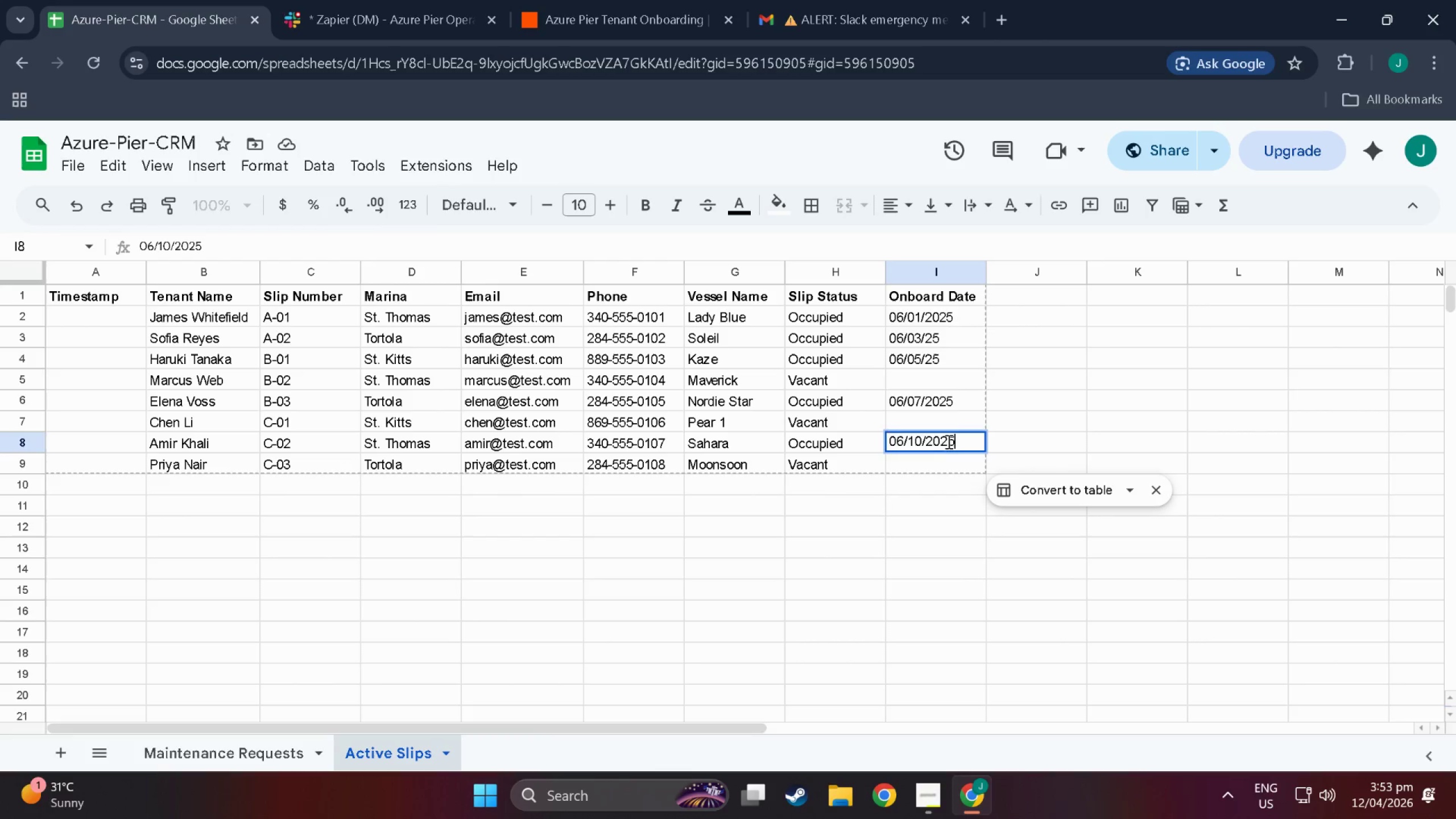 
triple_click([948, 441])
 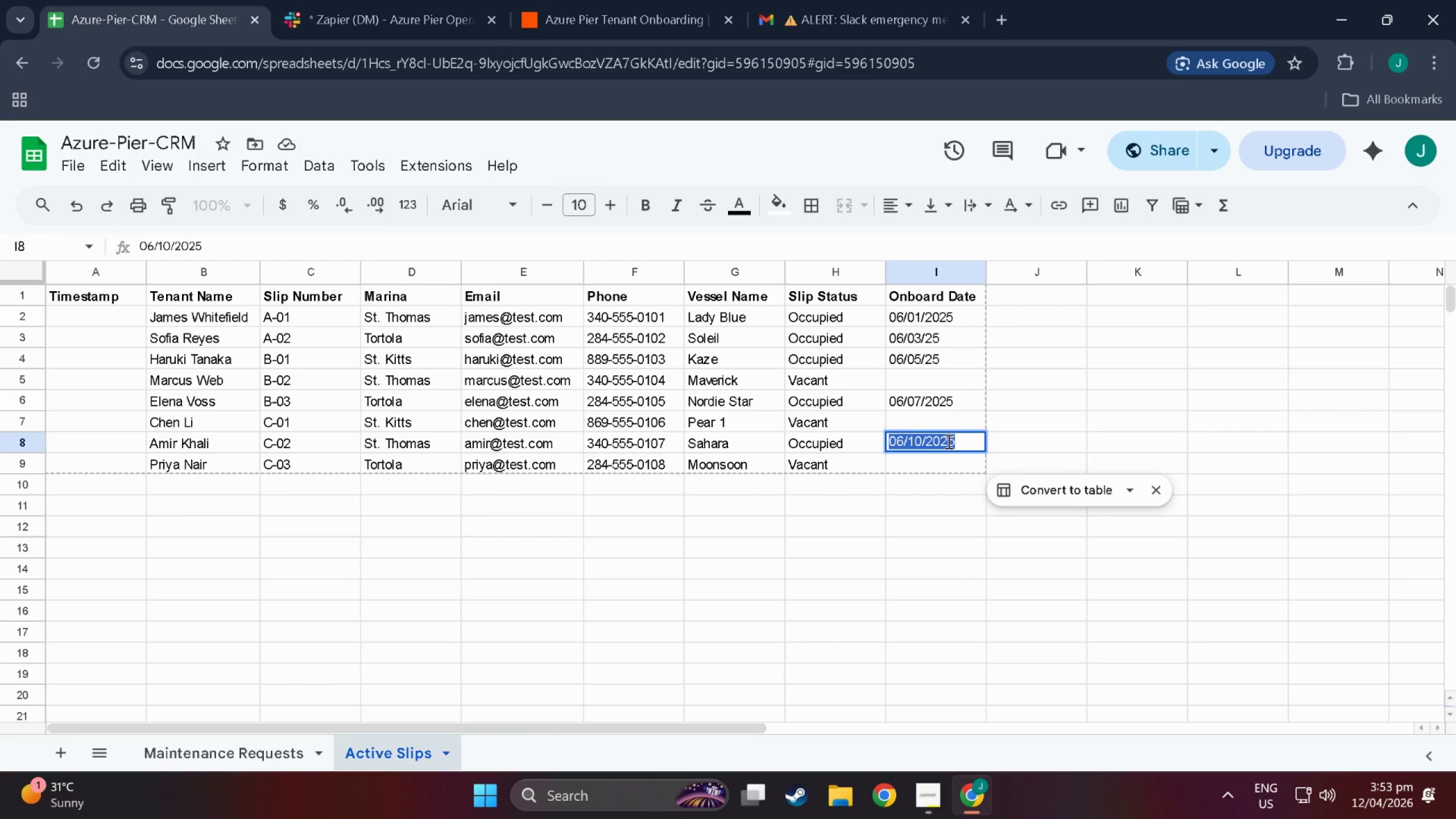 
left_click([817, 504])
 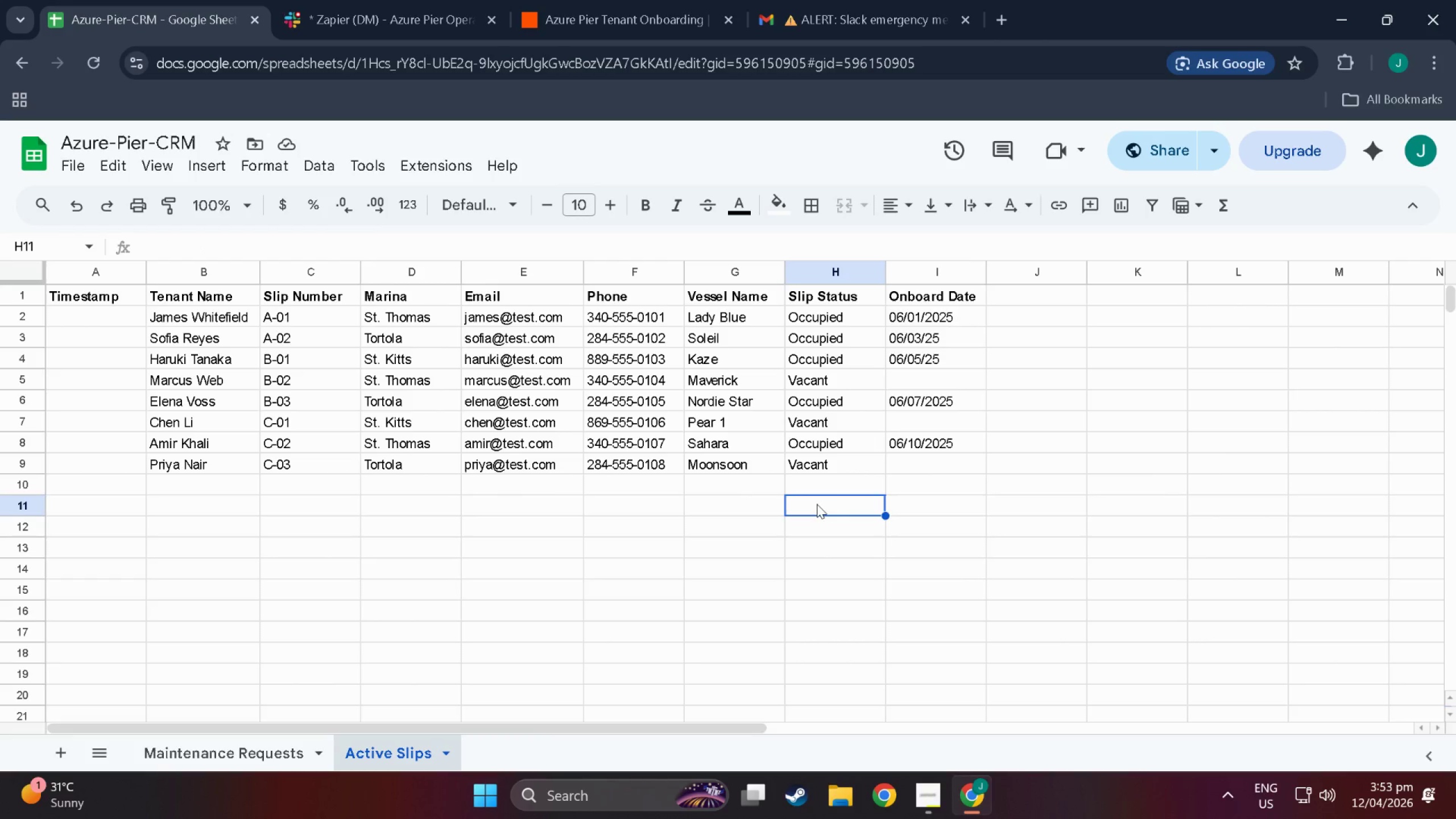 
key(Alt+Tab)